 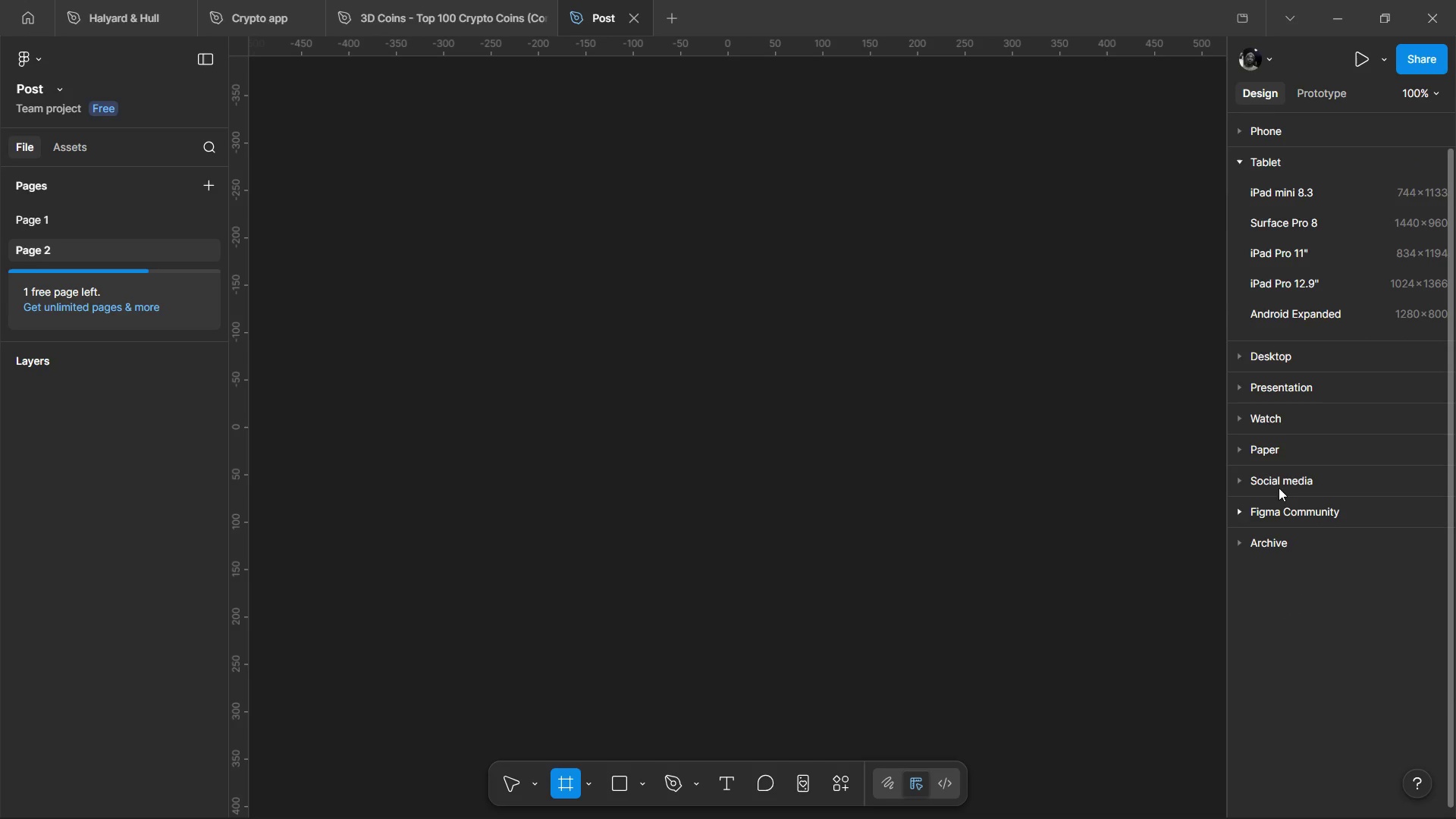 
left_click([1298, 125])
 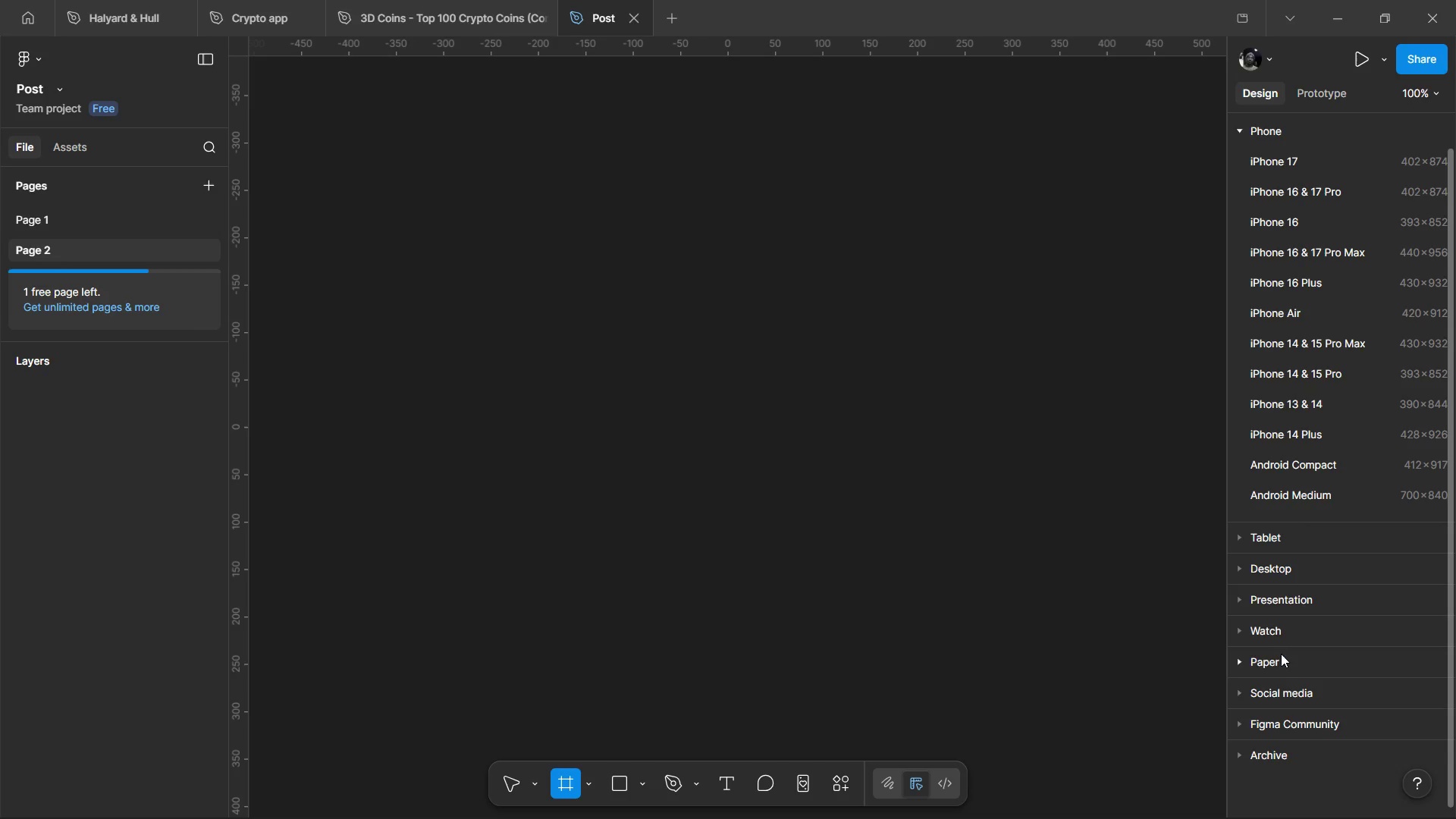 
left_click([1275, 689])
 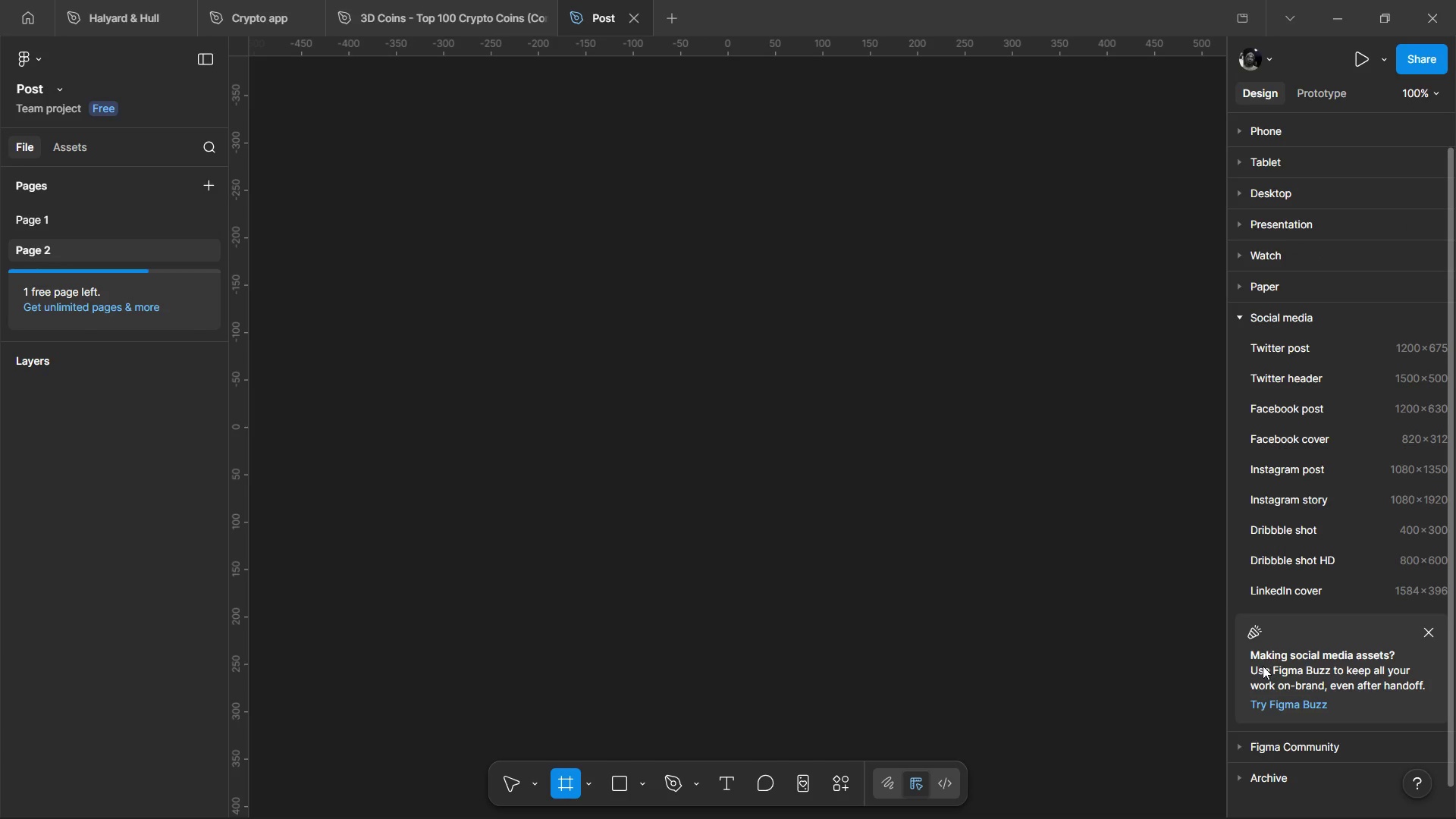 
scroll: coordinate [1263, 666], scroll_direction: down, amount: 1.0
 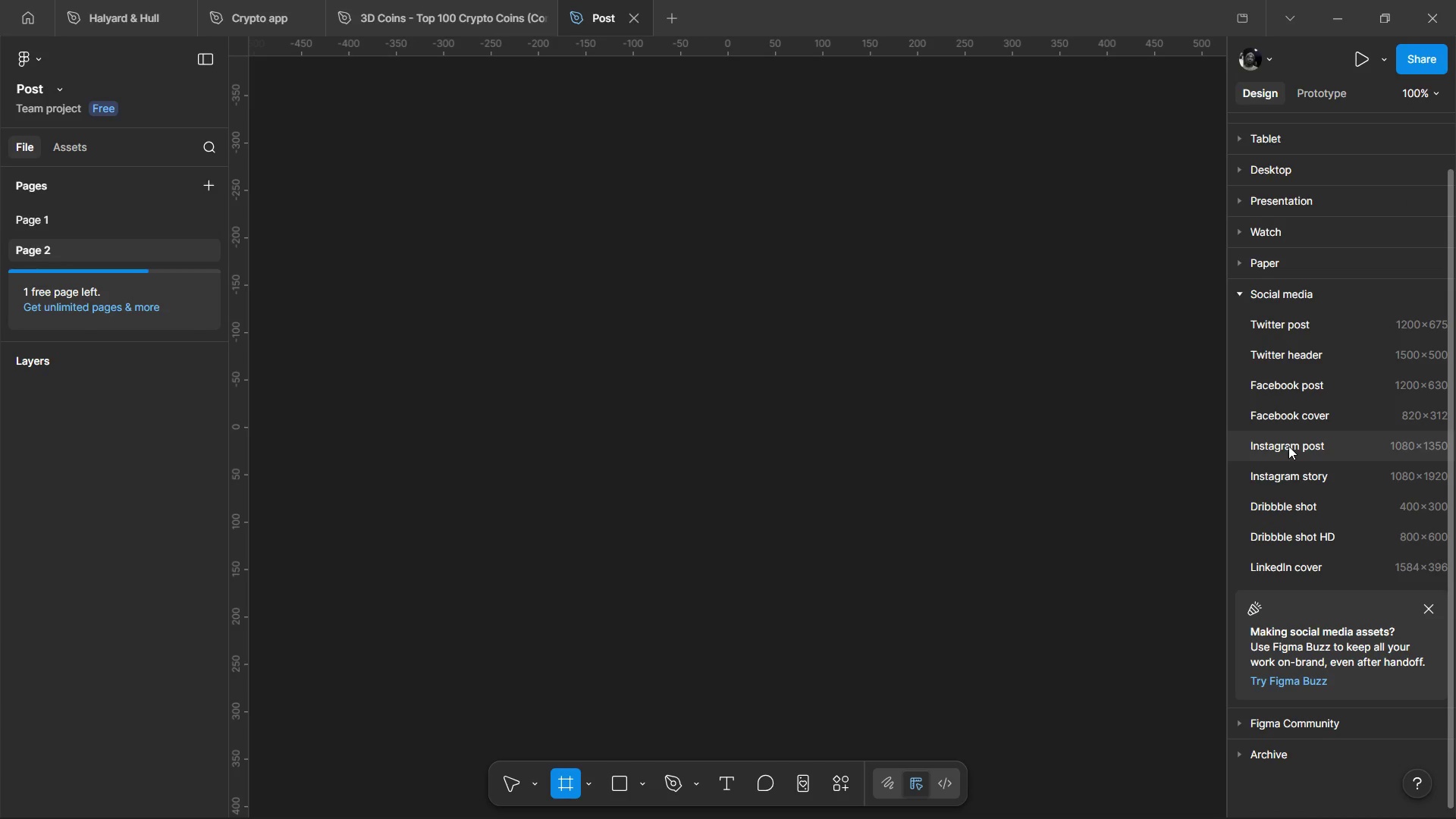 
wait(9.81)
 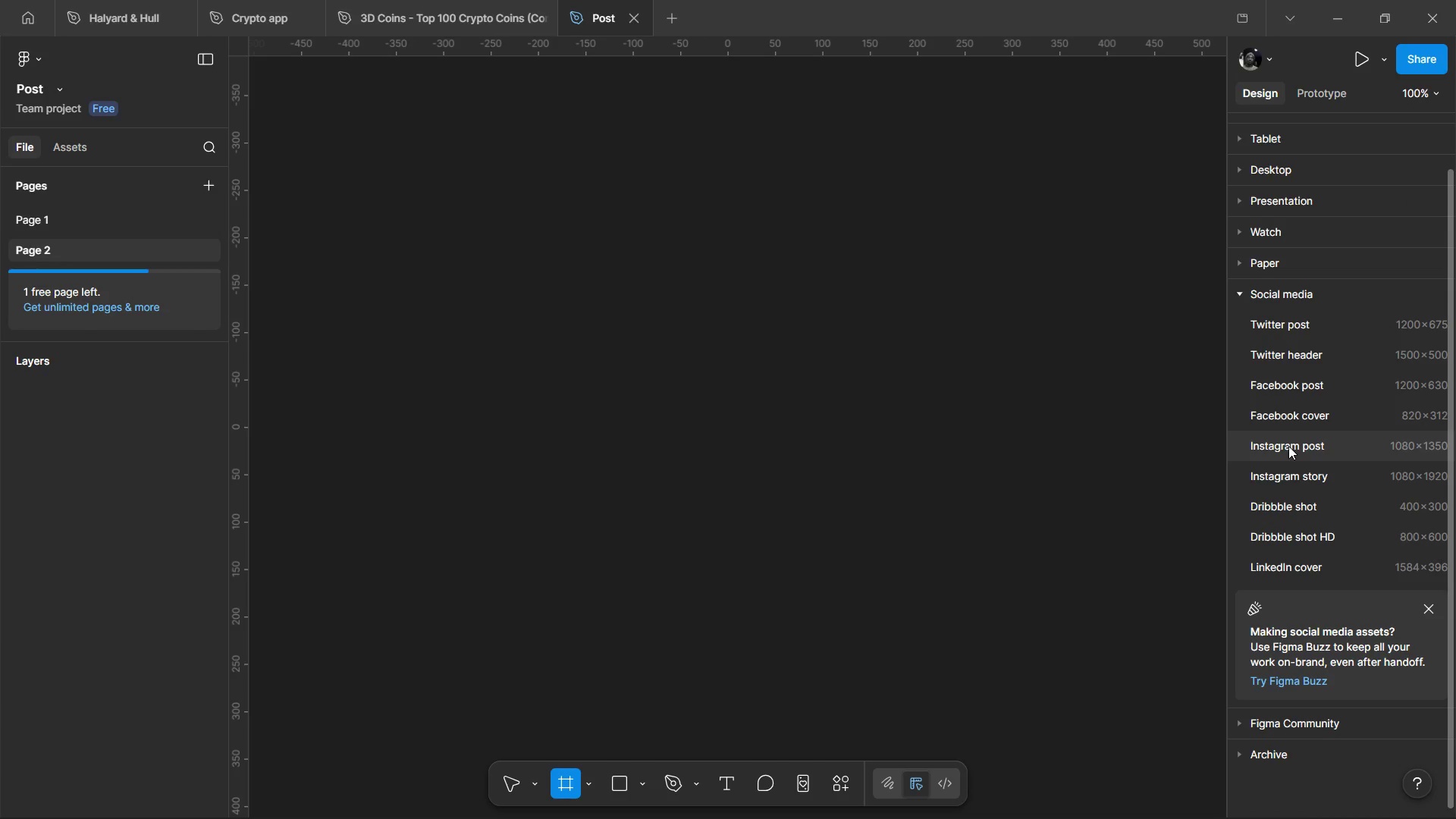 
hold_key(key=ControlLeft, duration=0.5)
scroll: coordinate [745, 493], scroll_direction: down, amount: 2.0
 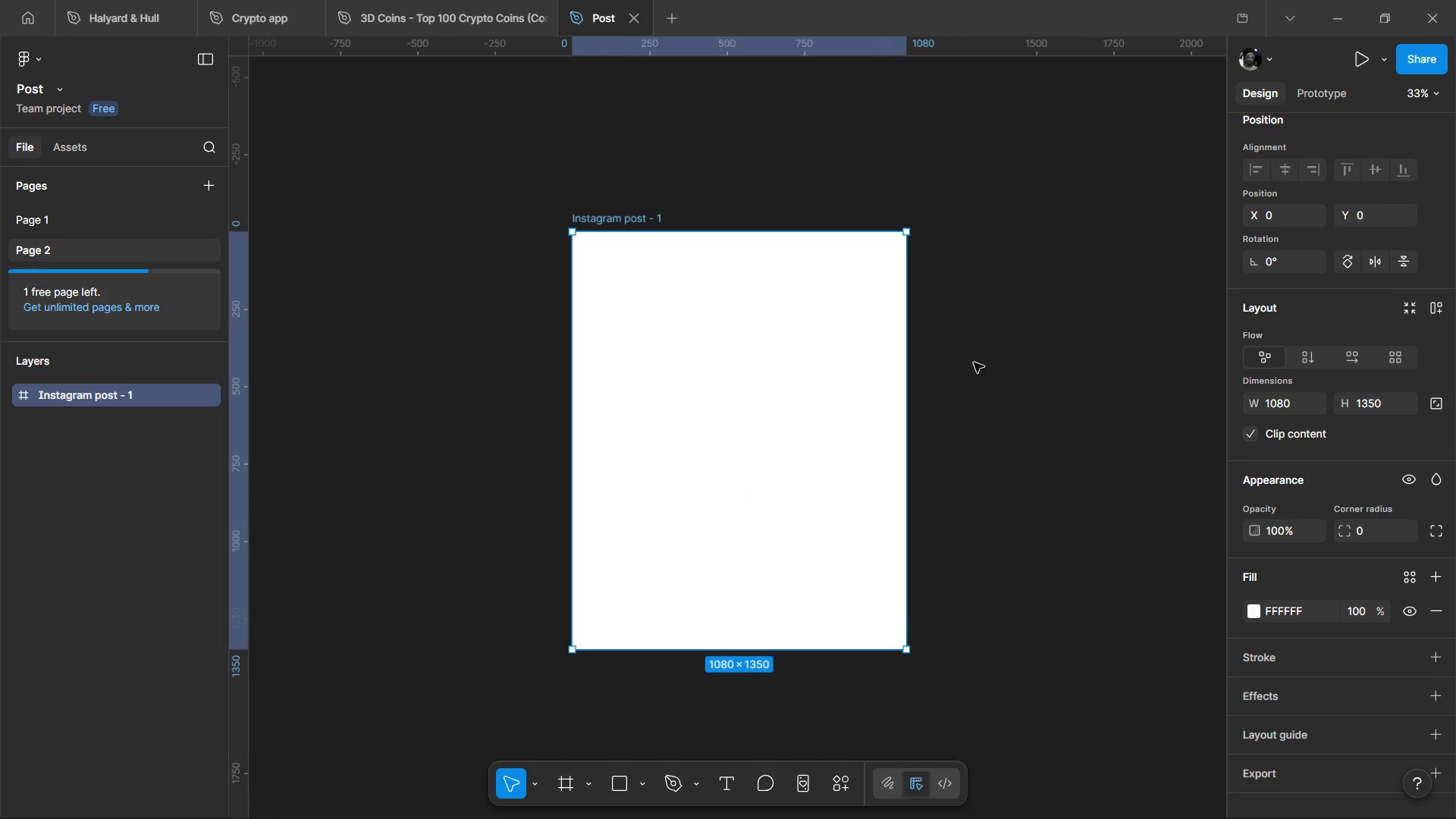 
hold_key(key=ControlLeft, duration=0.73)
scroll: coordinate [838, 344], scroll_direction: up, amount: 1.0
 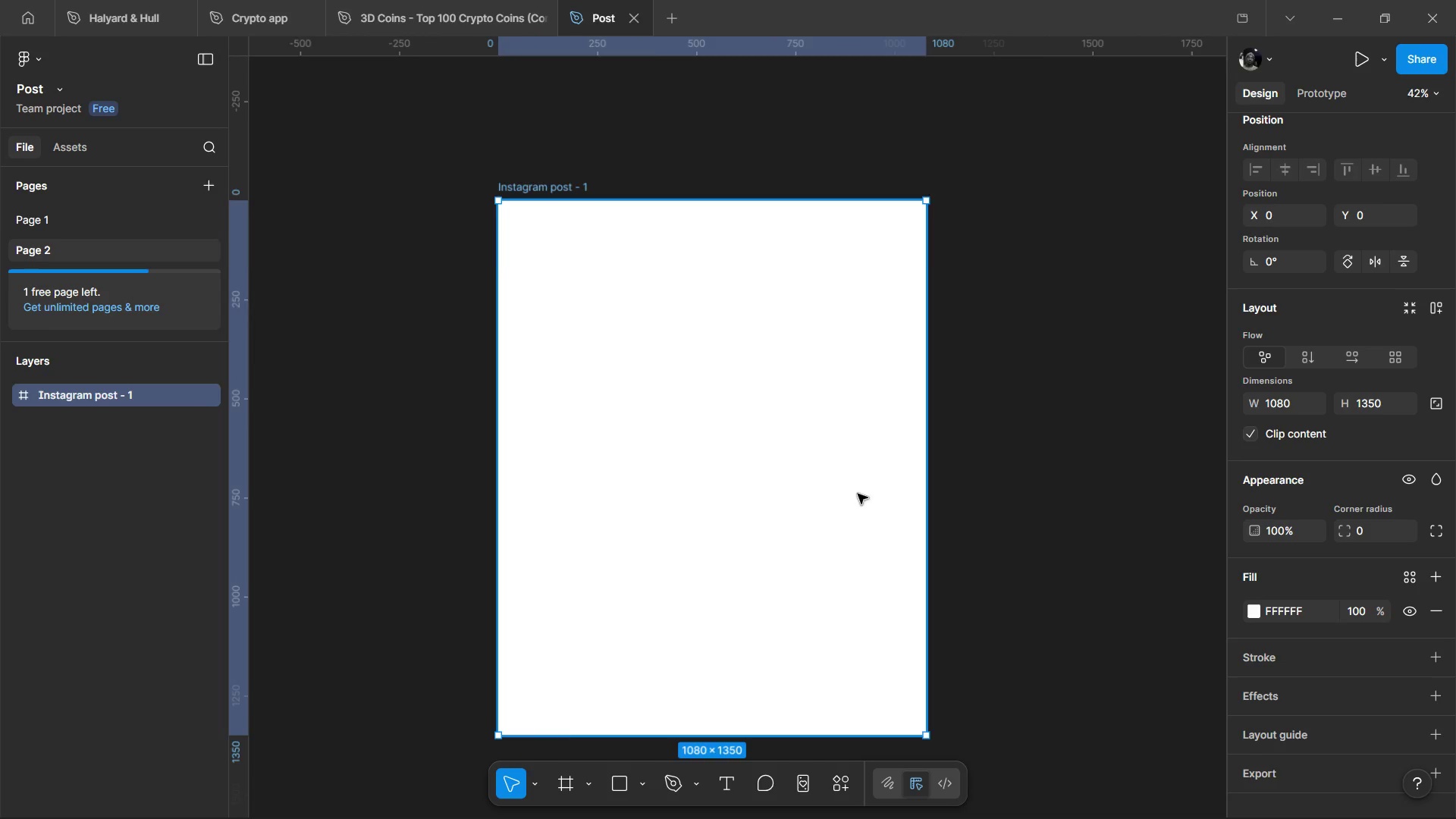 
key(Control+ControlLeft)
 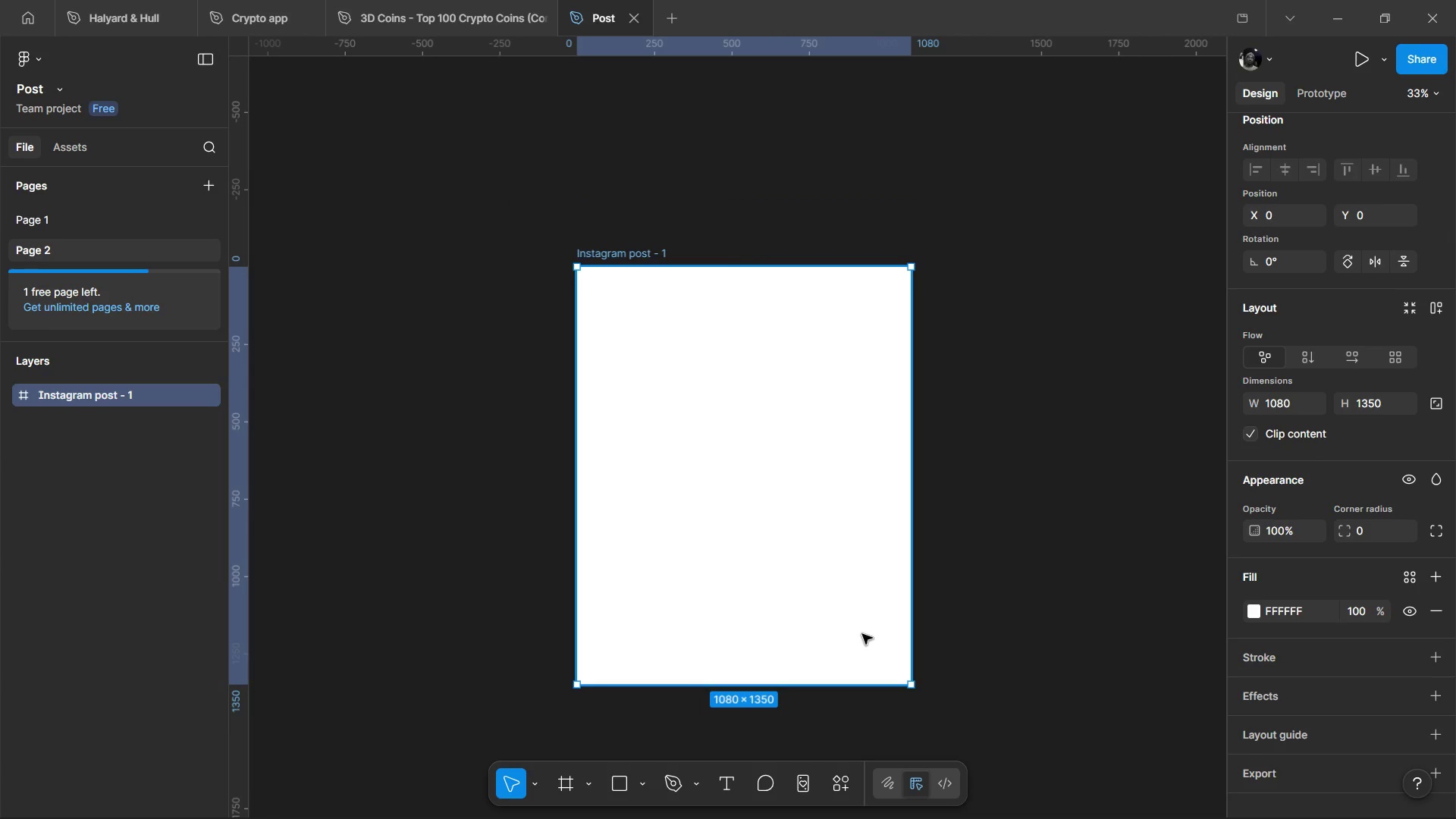 
scroll: coordinate [858, 505], scroll_direction: down, amount: 1.0
 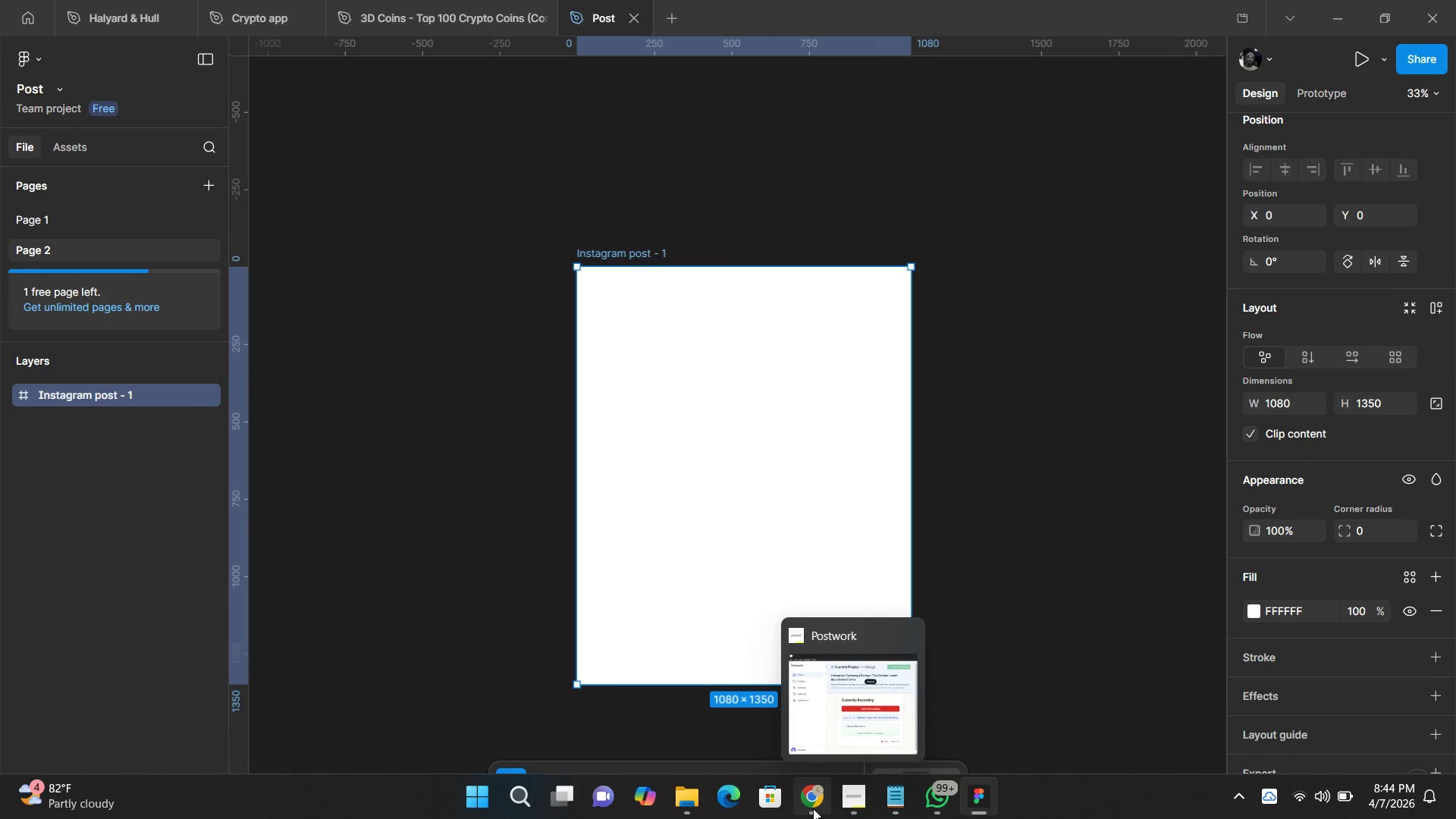 
left_click([813, 808])
 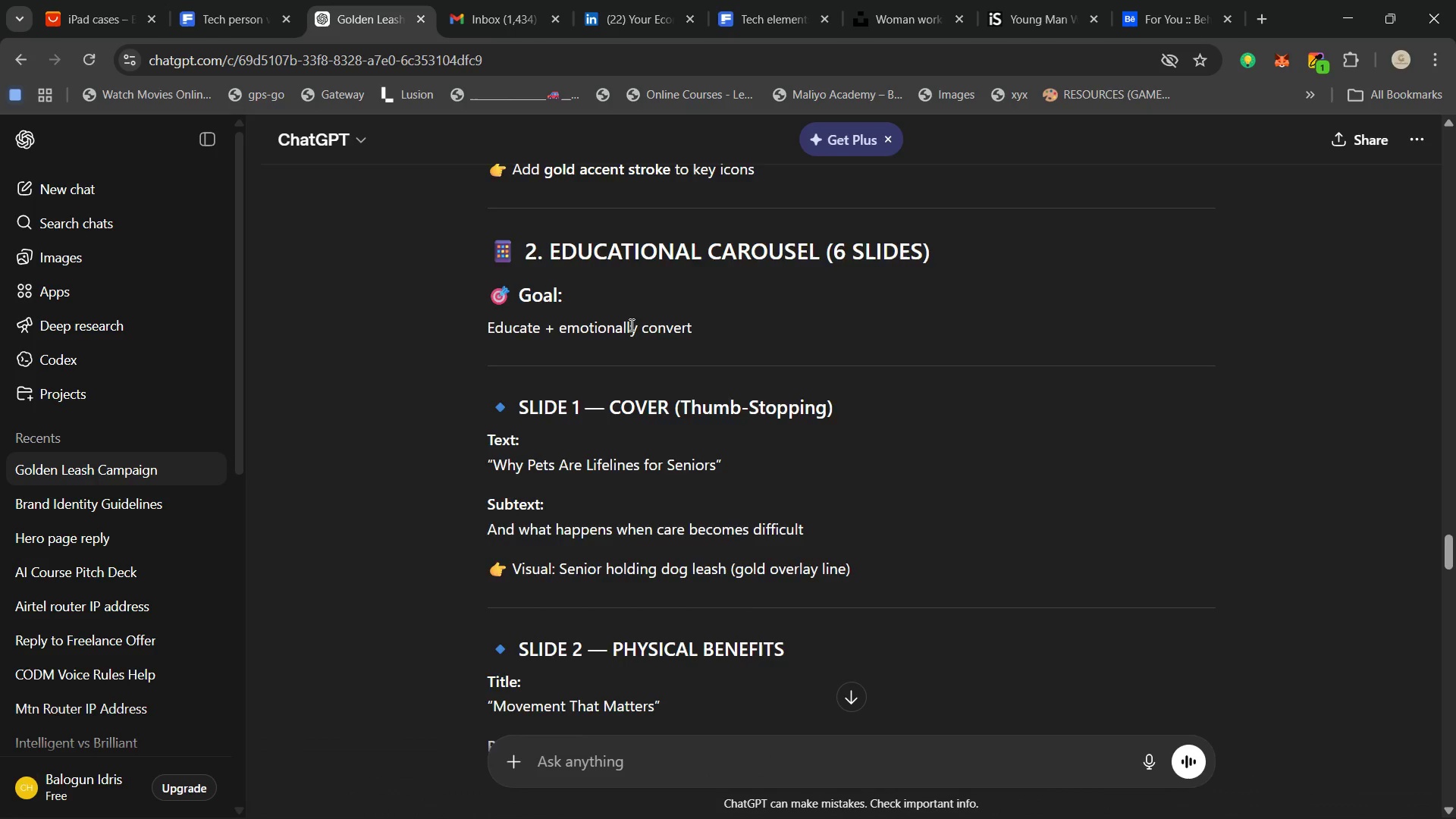 
scroll: coordinate [625, 325], scroll_direction: up, amount: 4.0
 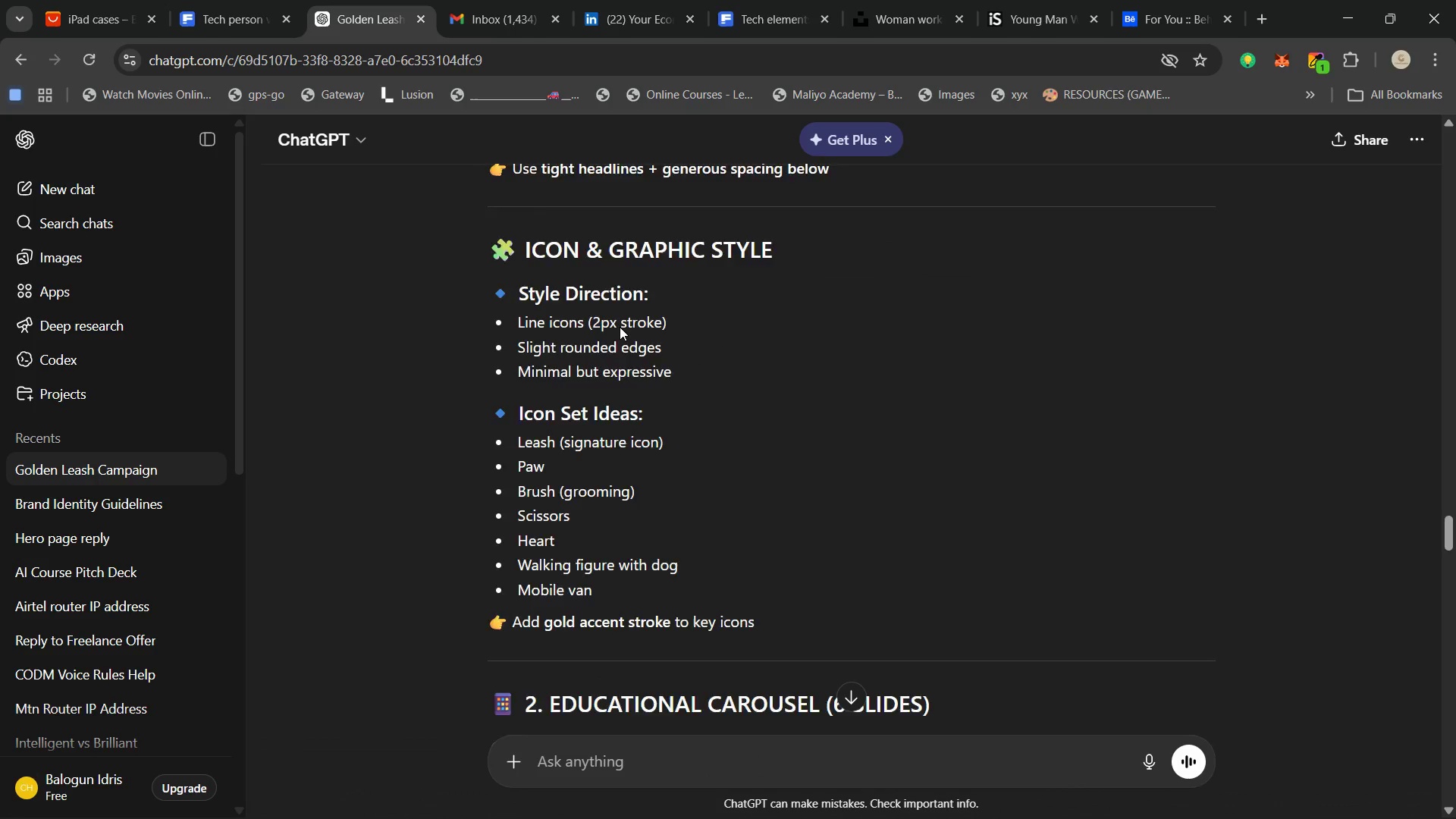 
scroll: coordinate [615, 463], scroll_direction: down, amount: 3.0
 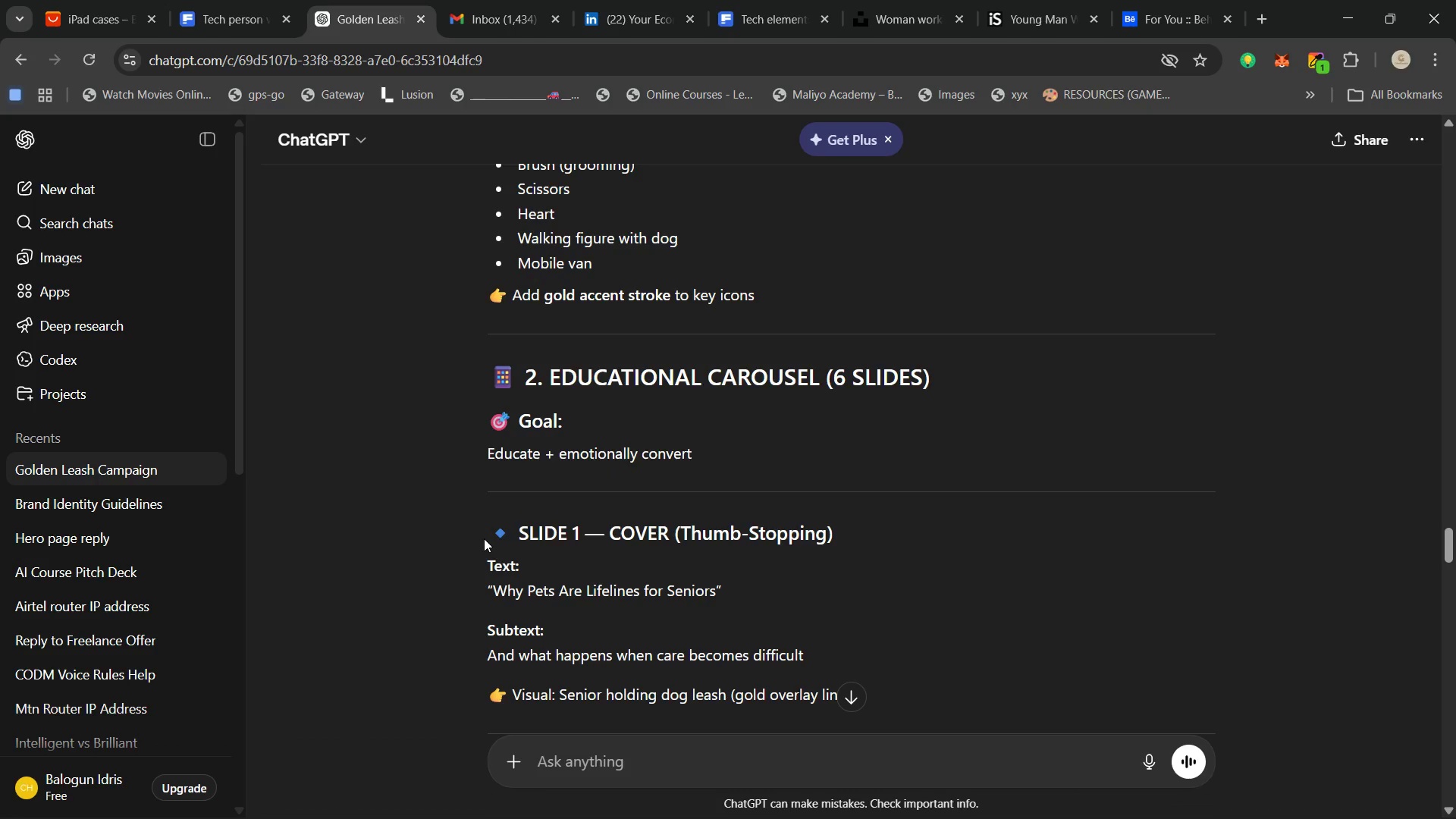 
left_click_drag(start_coordinate=[491, 532], to_coordinate=[861, 444])
 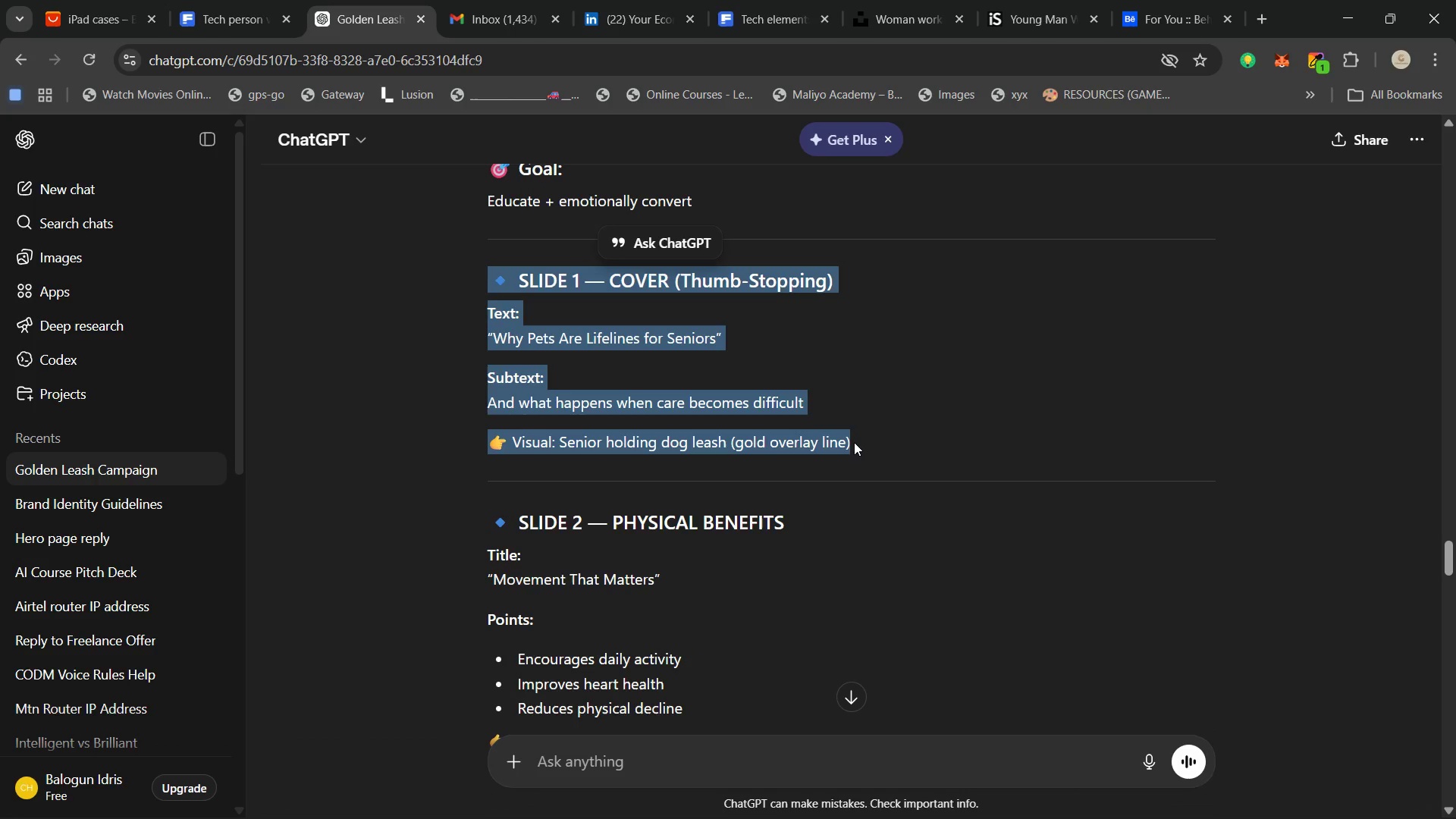 
scroll: coordinate [720, 565], scroll_direction: down, amount: 2.0
 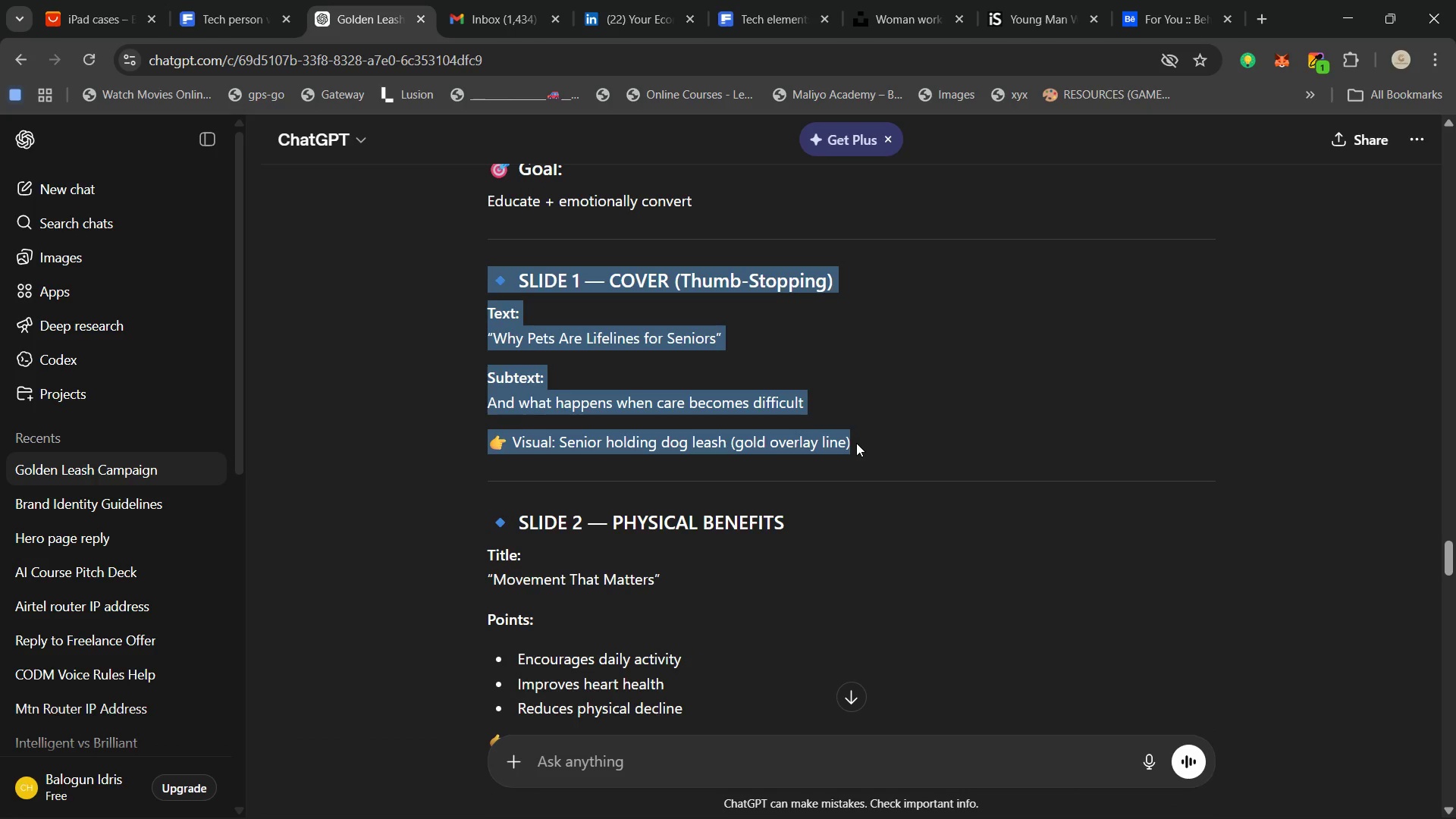 
key(Control+C)
 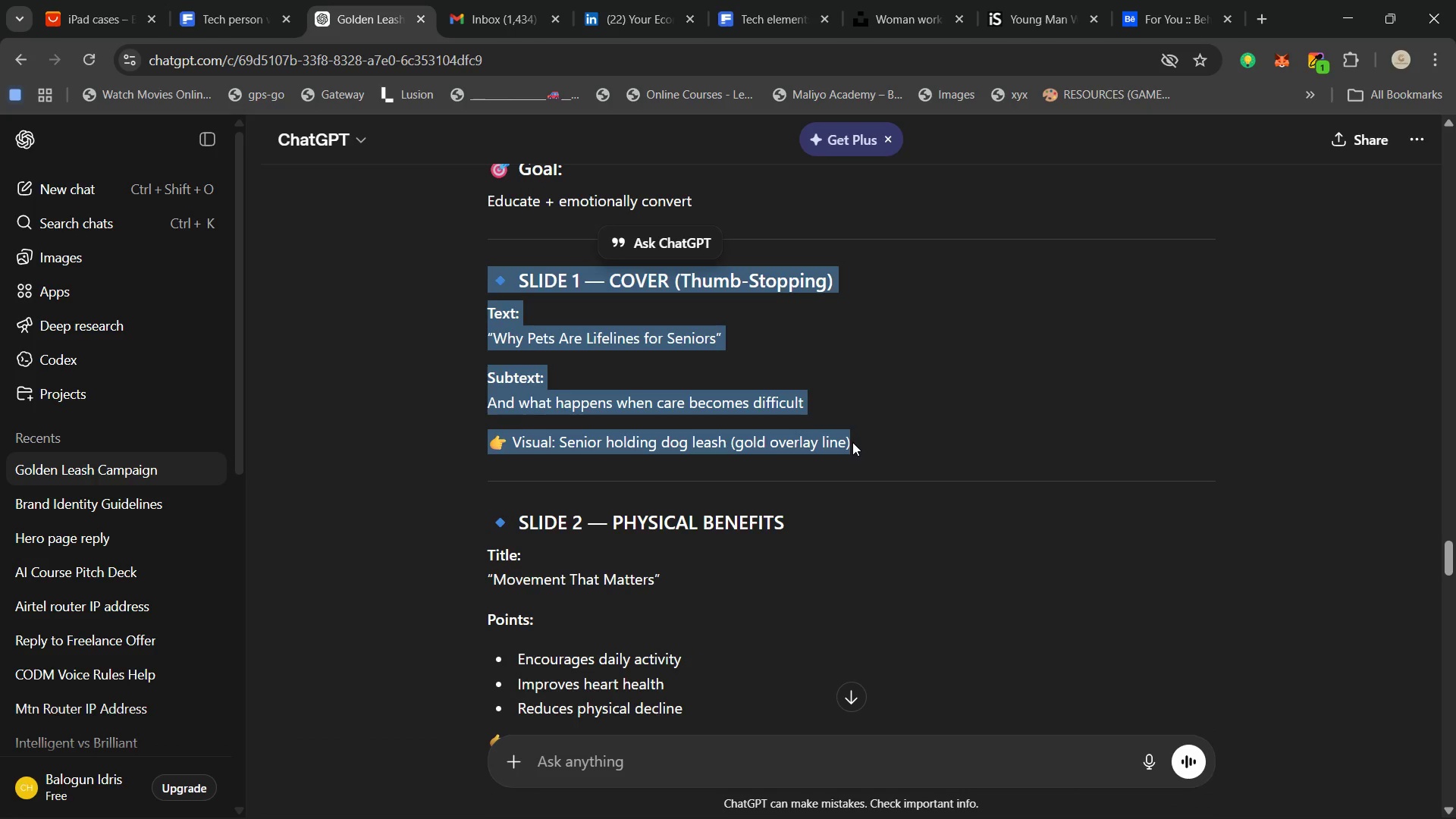 
key(Control+C)
 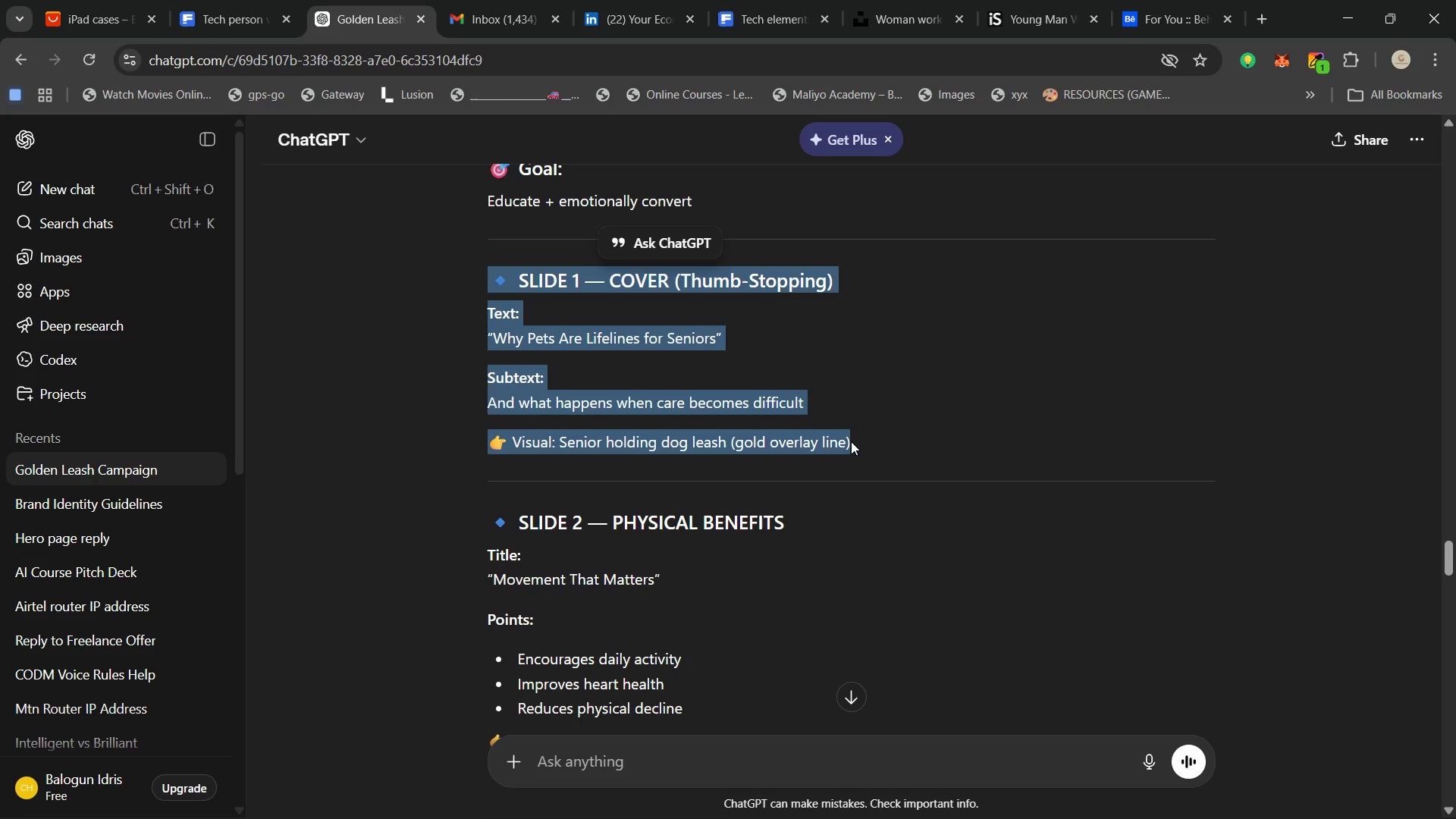 
key(Control+C)
 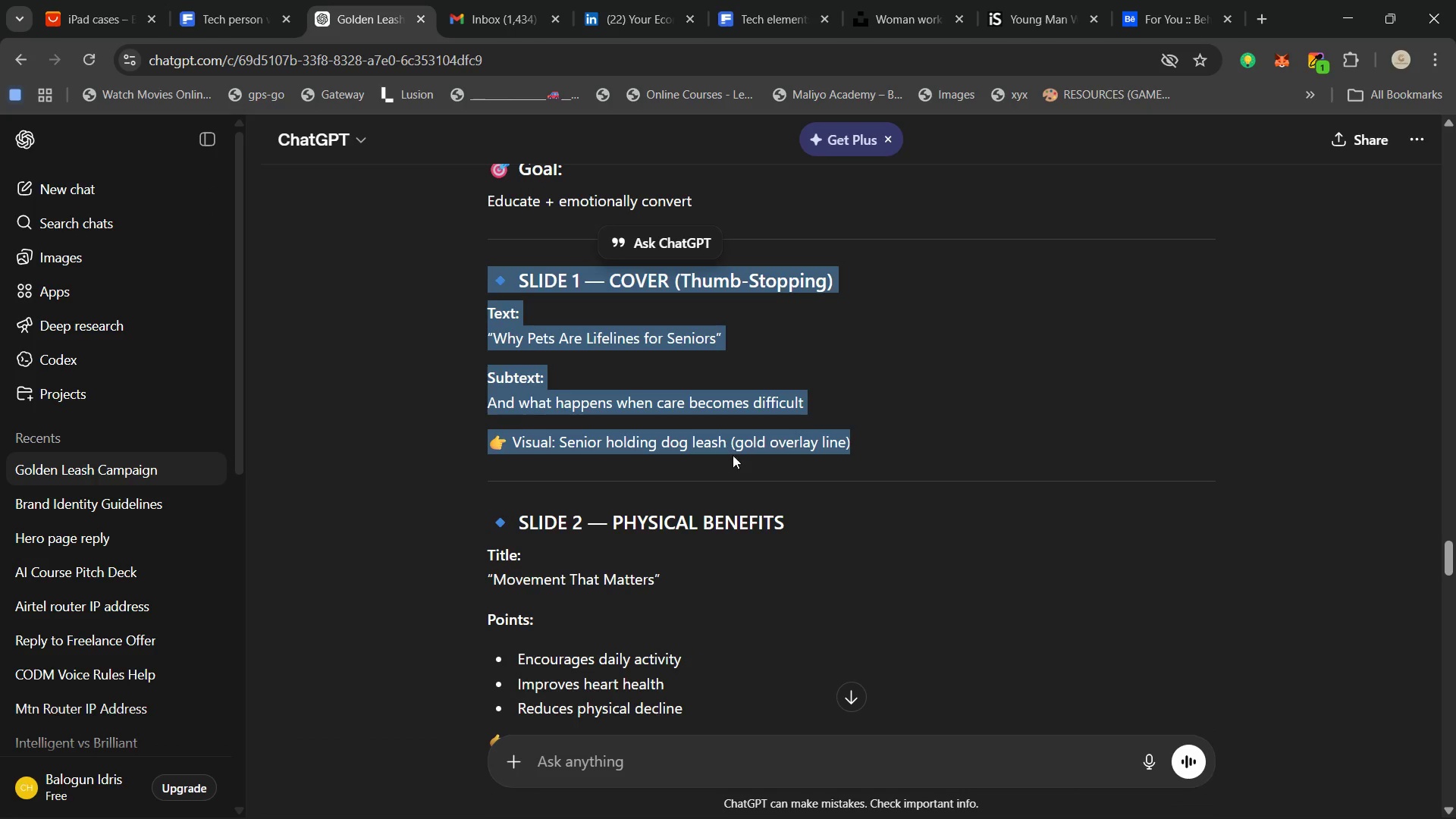 
key(Control+C)
 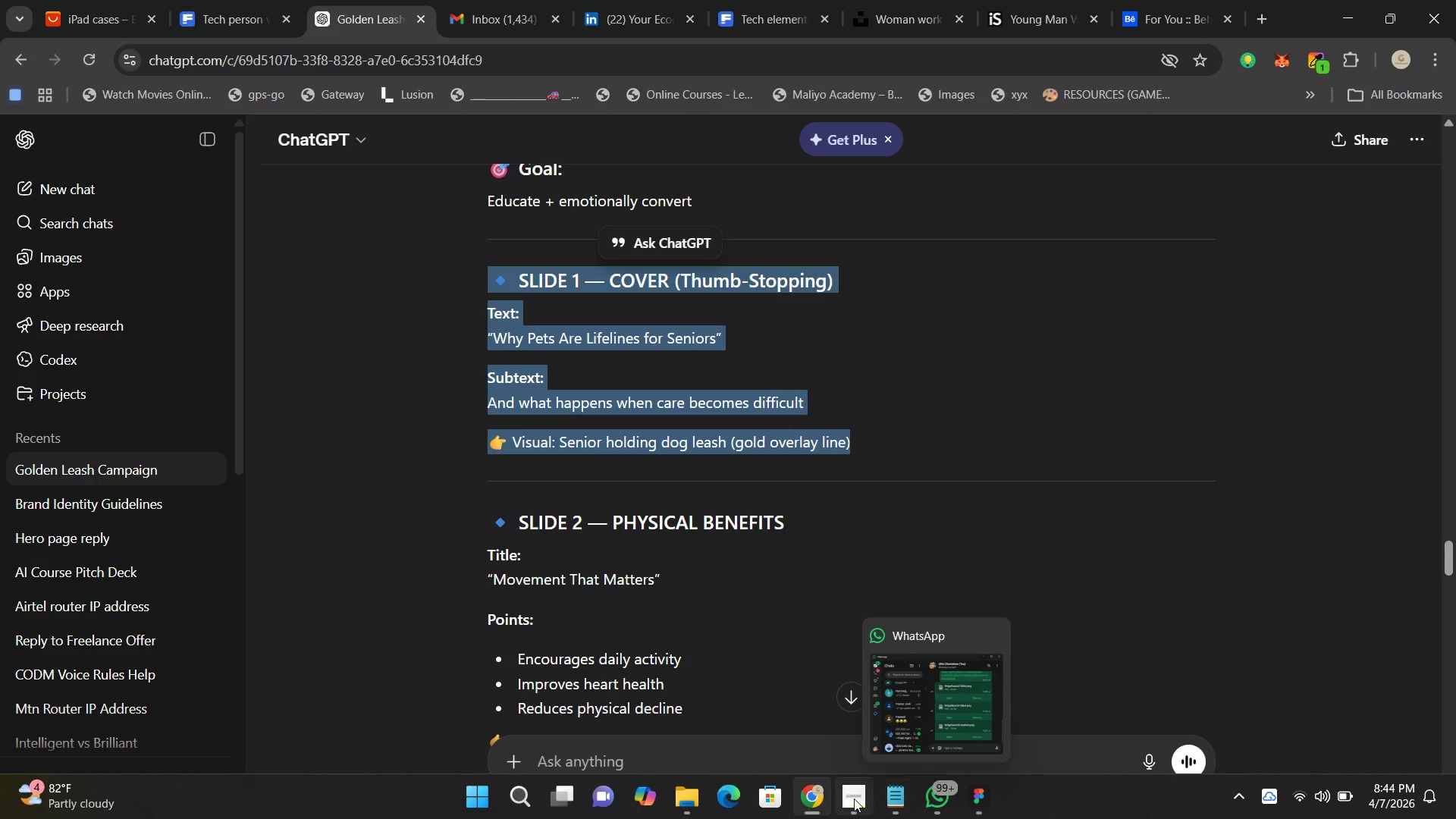 
left_click([852, 799])